 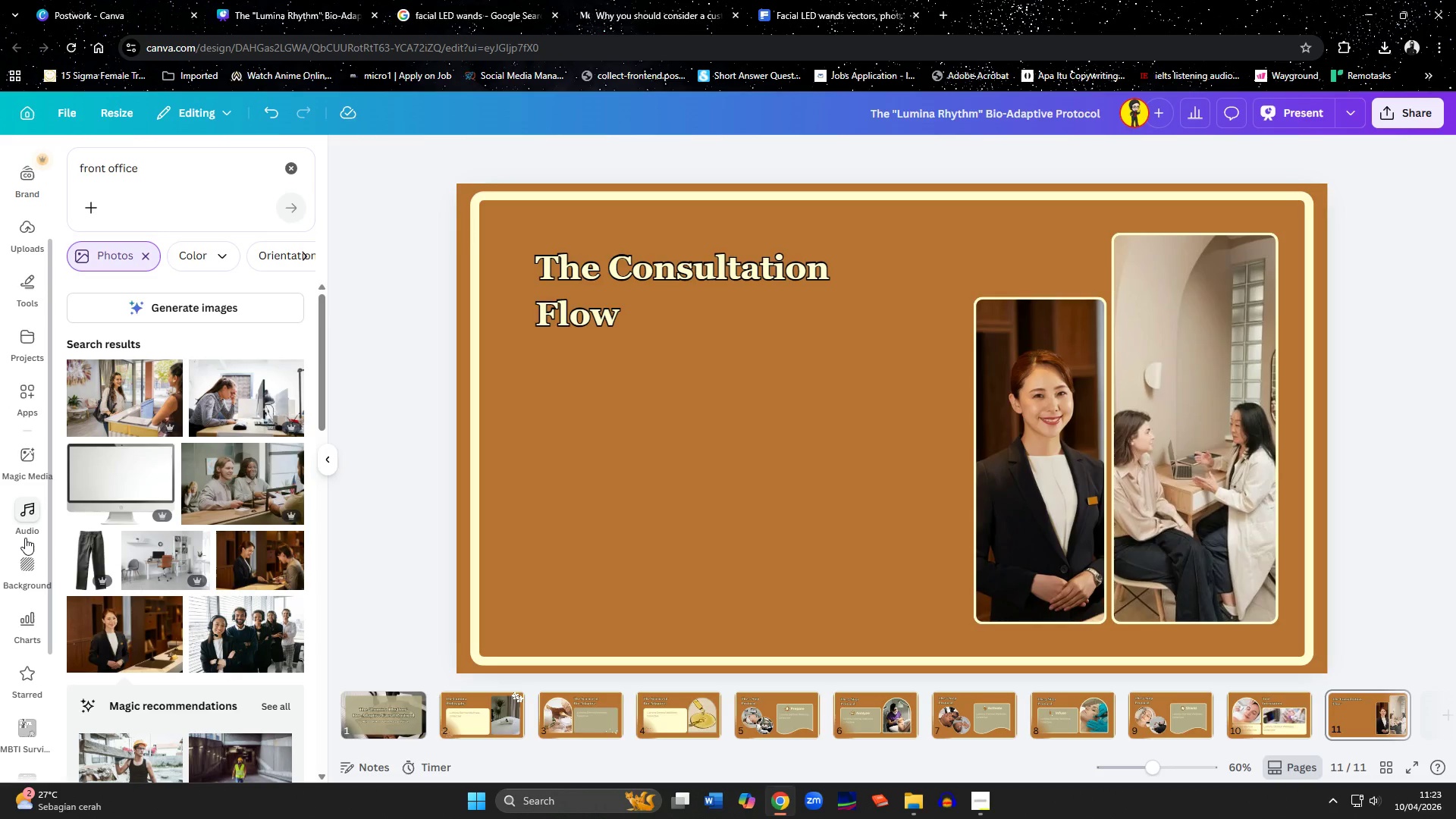 
left_click([24, 620])
 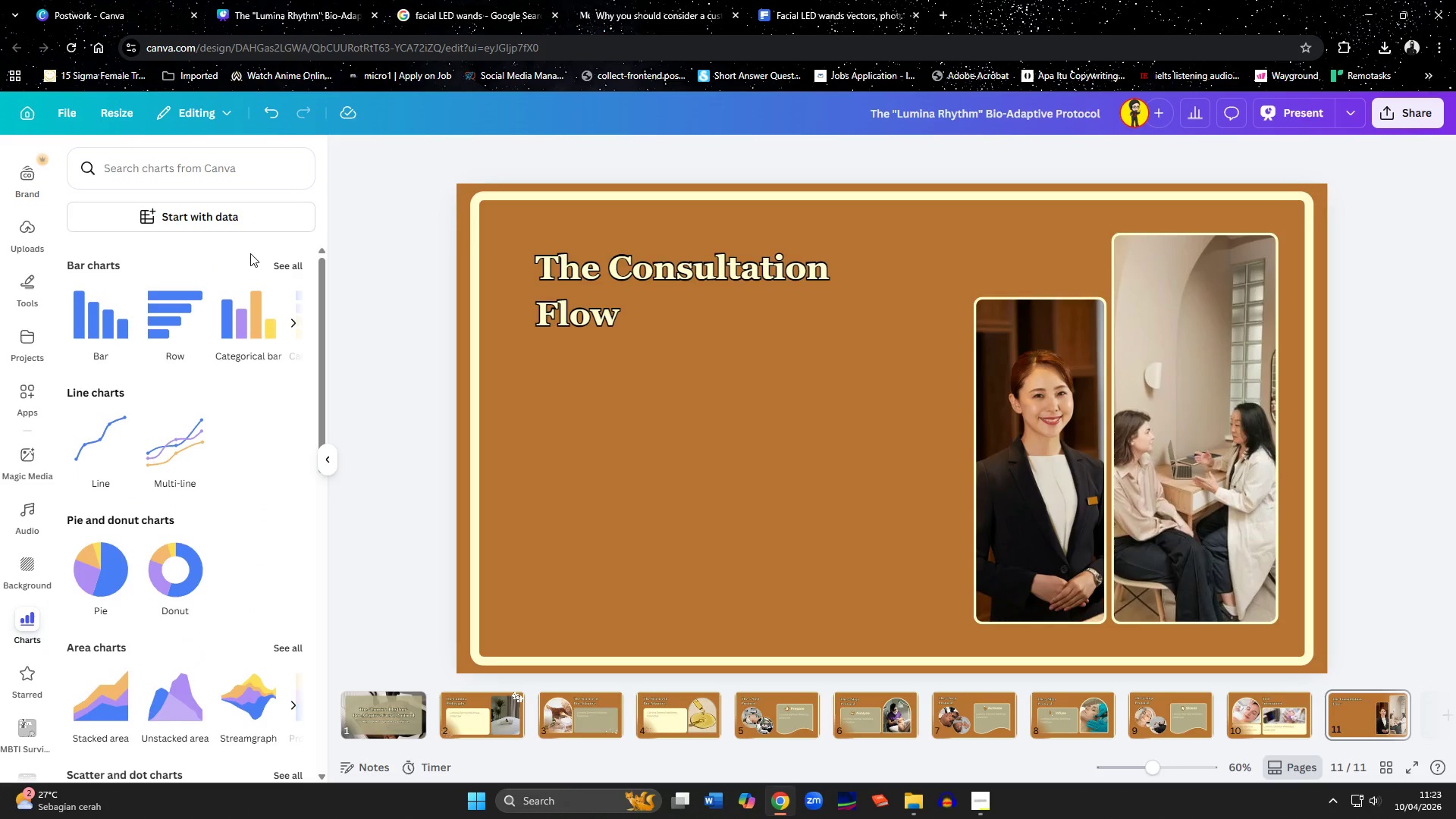 
left_click([291, 268])
 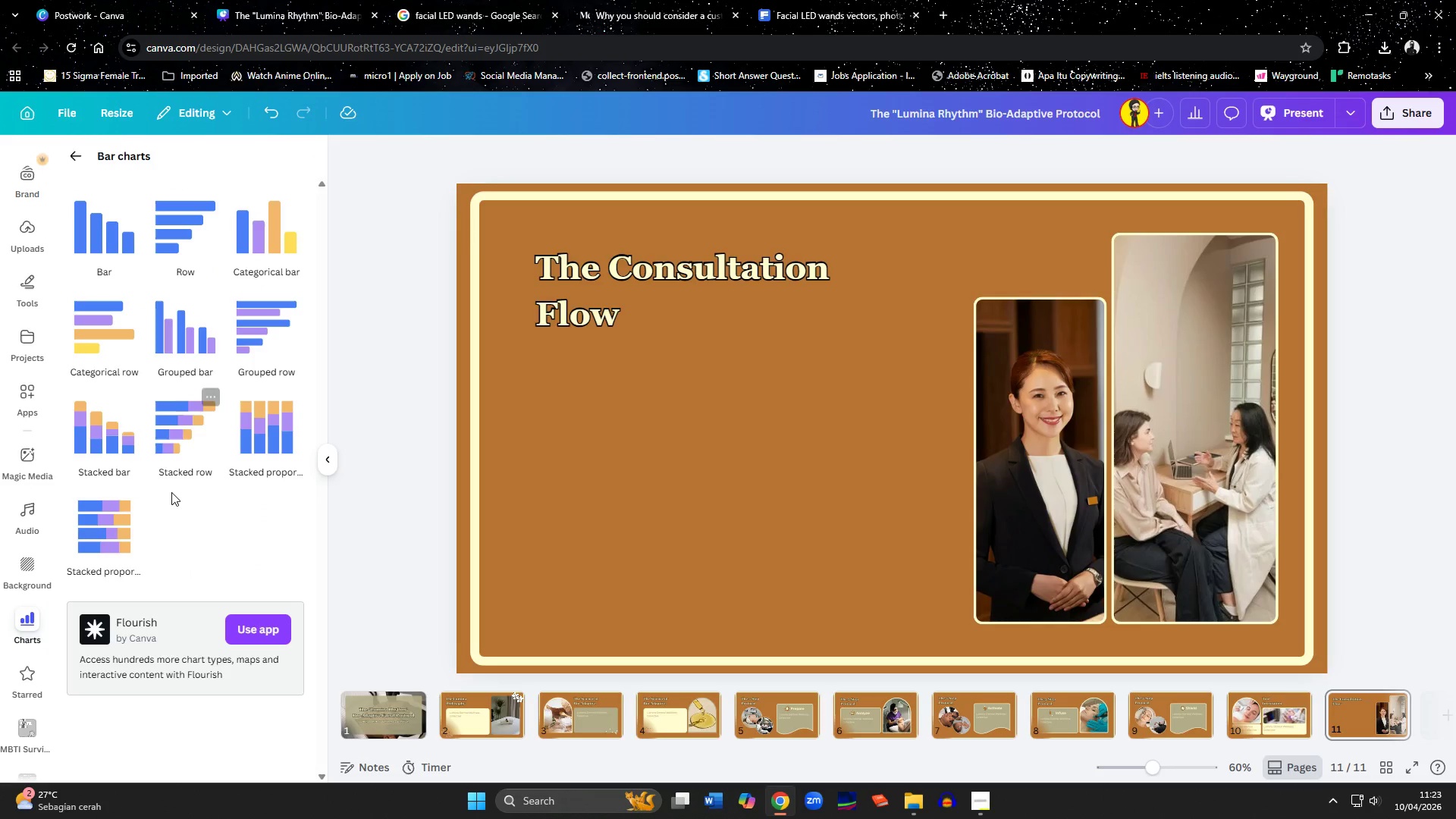 
scroll: coordinate [171, 493], scroll_direction: down, amount: 1.0
 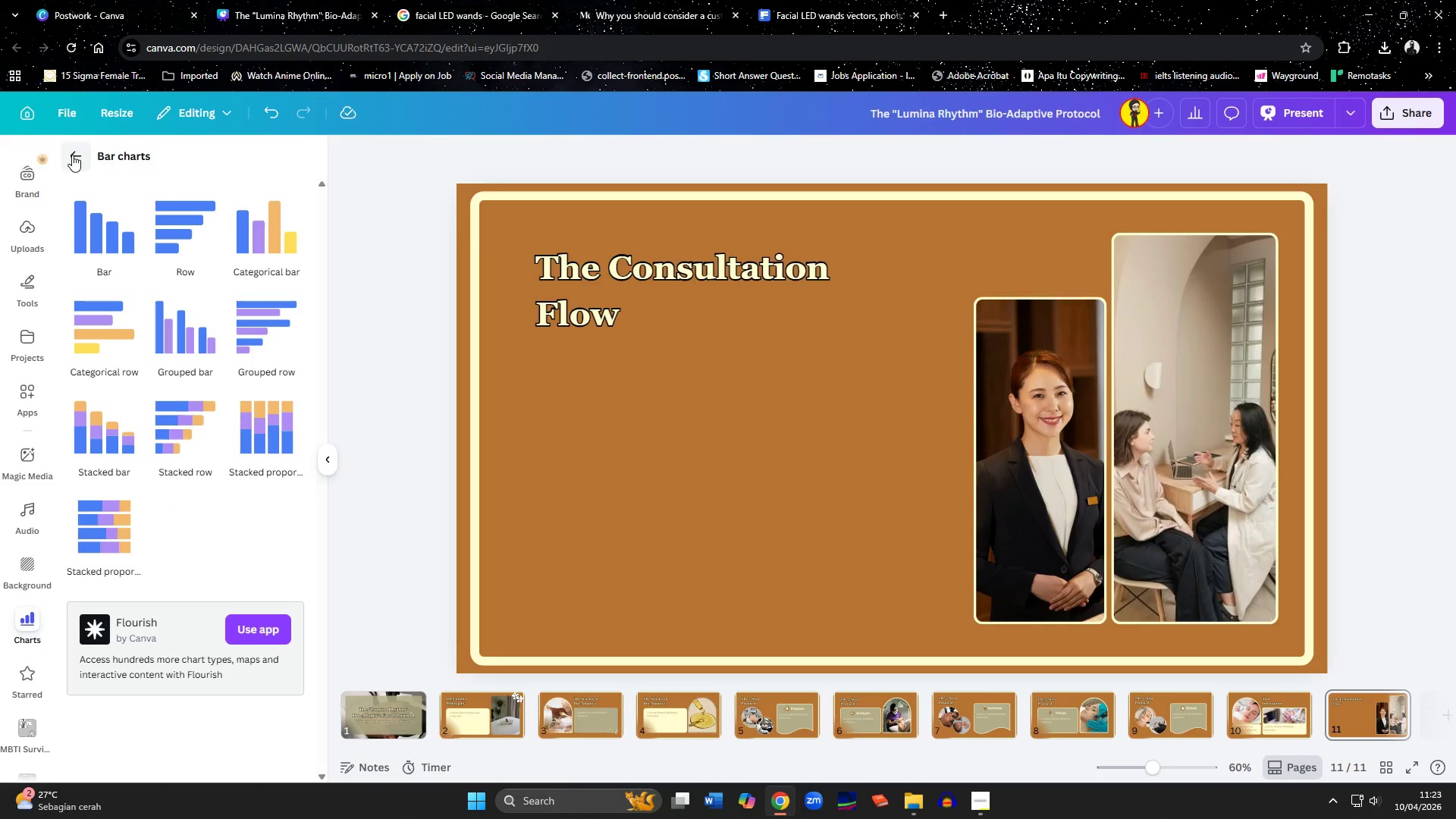 
left_click([72, 155])
 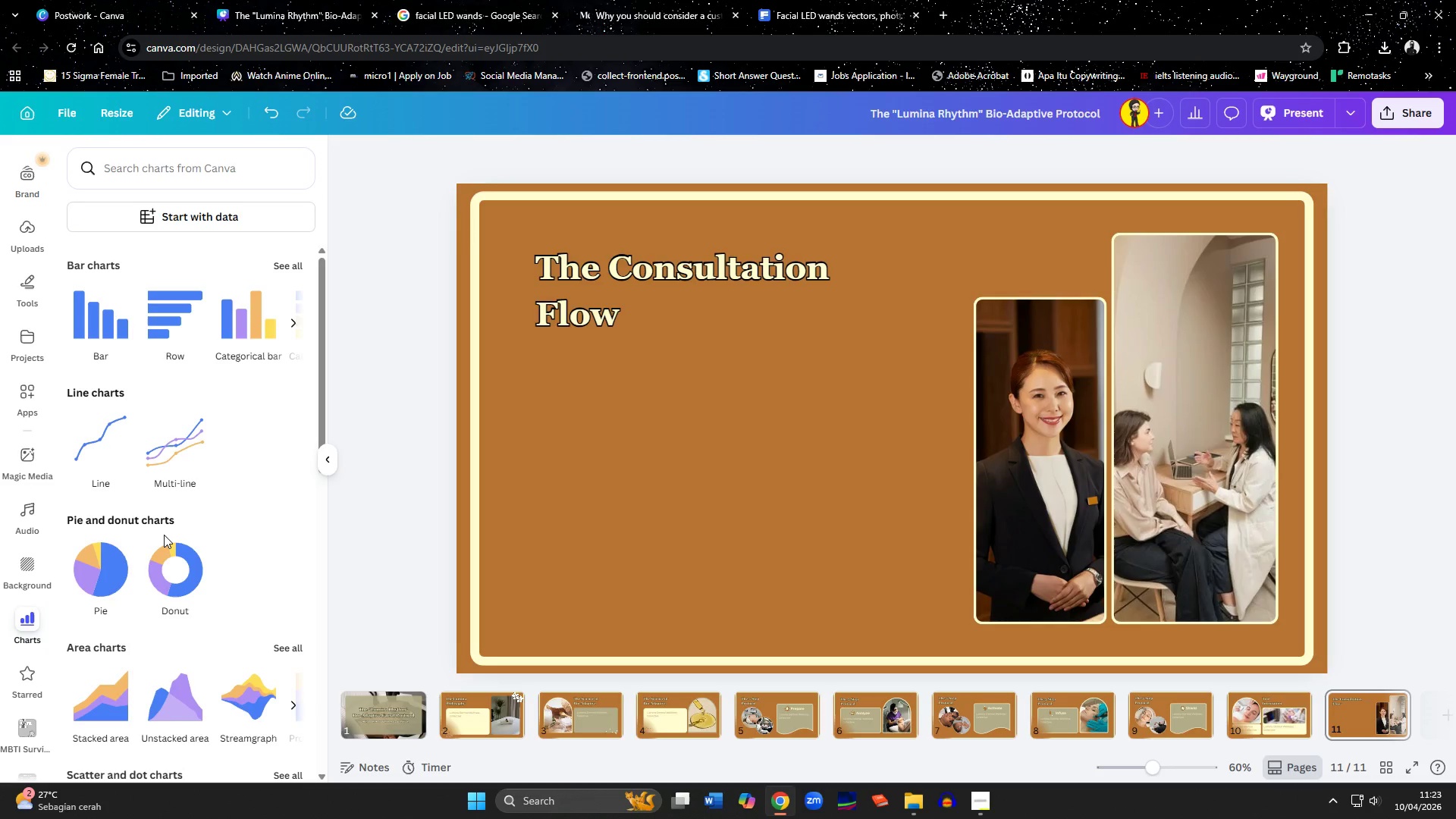 
scroll: coordinate [164, 535], scroll_direction: down, amount: 1.0
 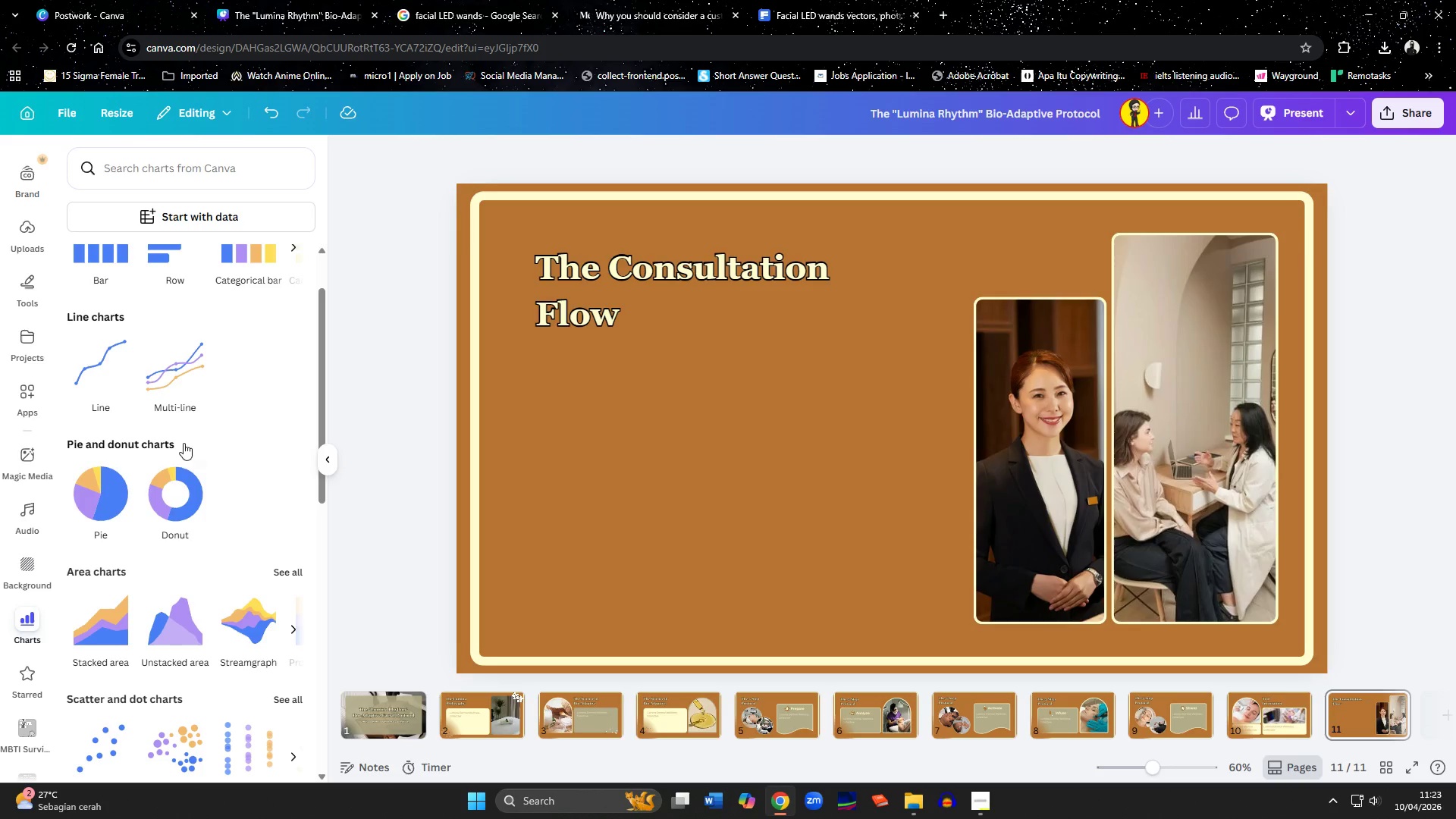 
mouse_move([101, 375])
 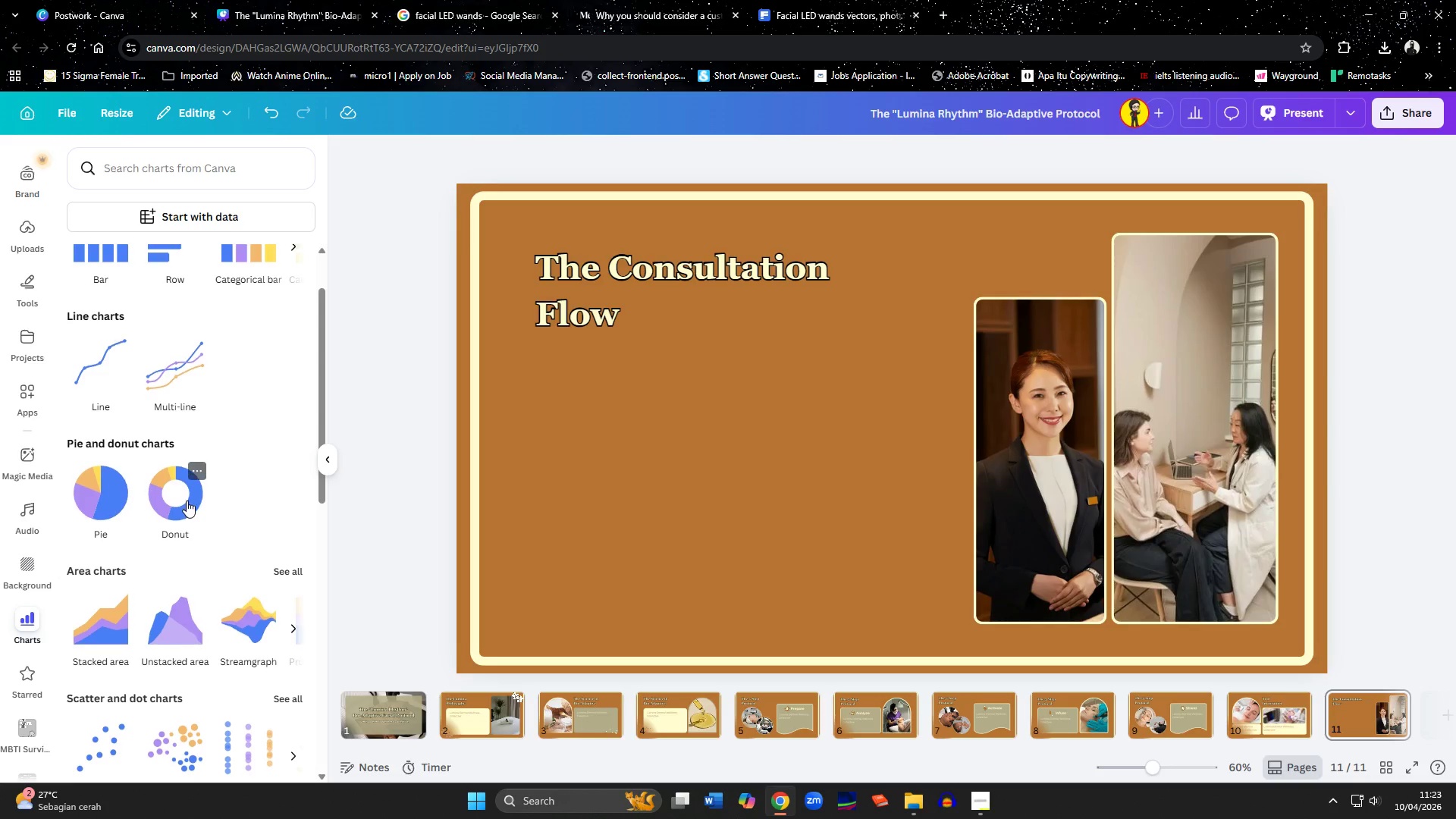 
scroll: coordinate [187, 500], scroll_direction: down, amount: 2.0
 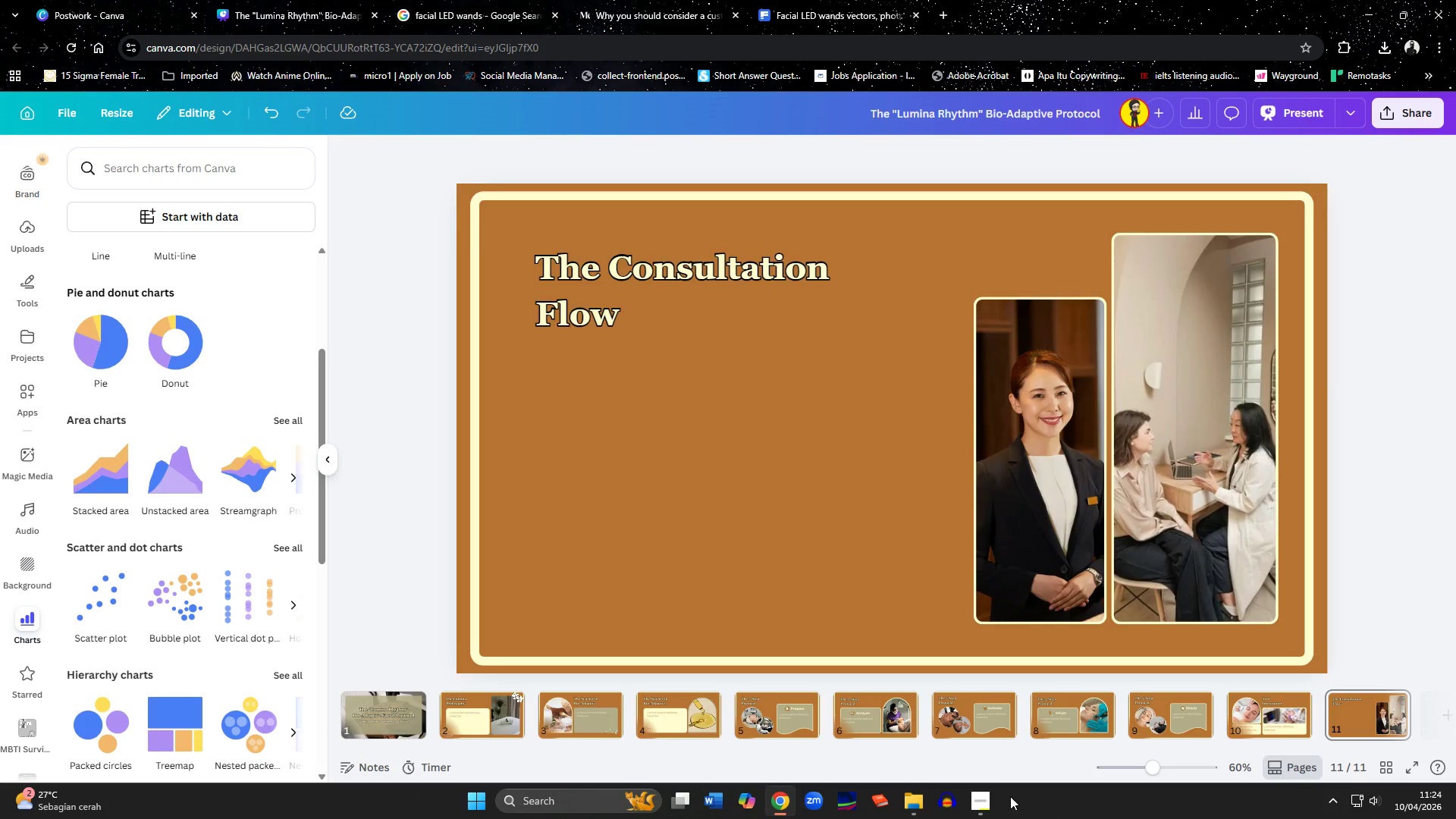 
left_click([978, 795])